 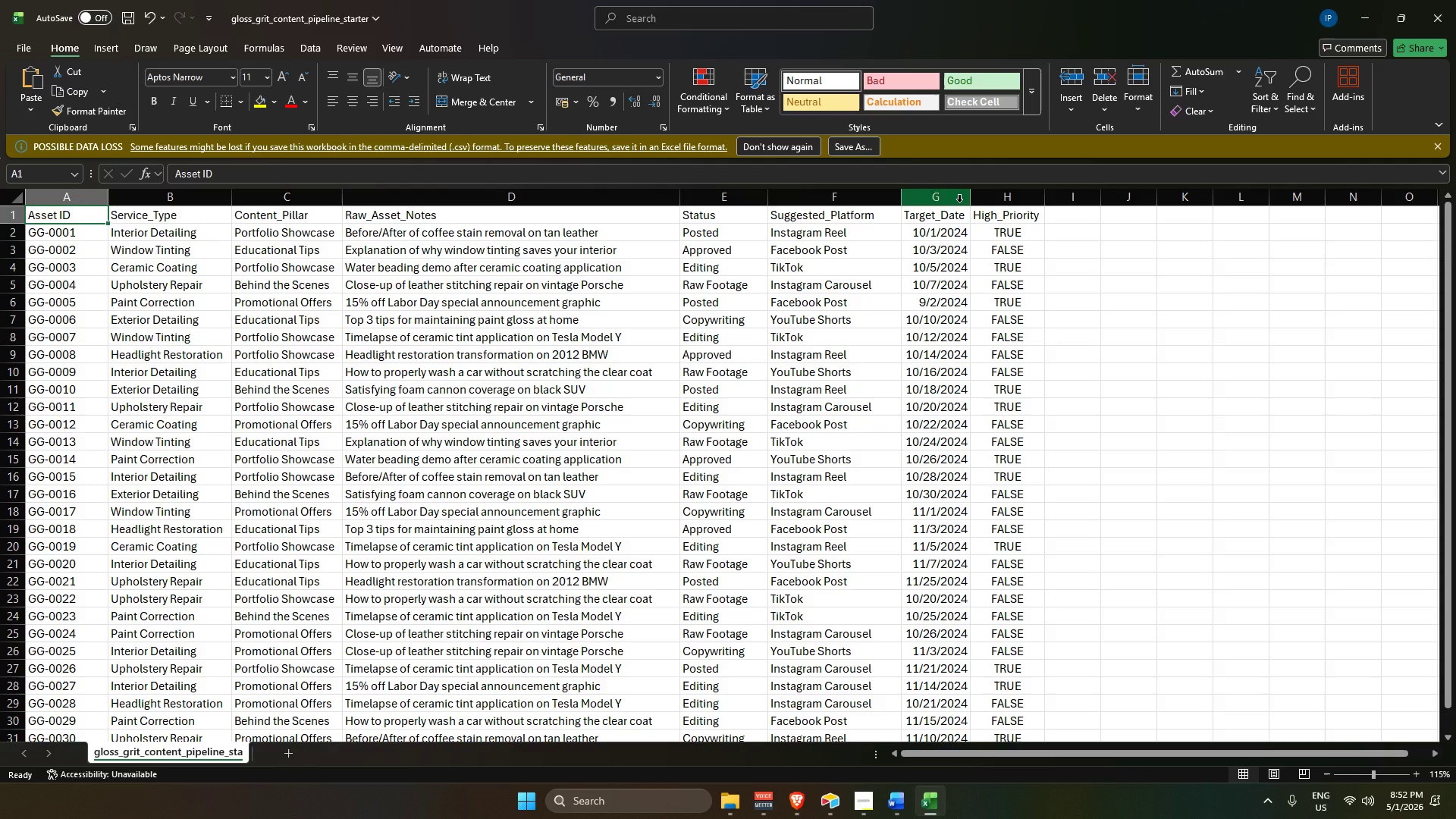 
left_click_drag(start_coordinate=[969, 196], to_coordinate=[1006, 201])
 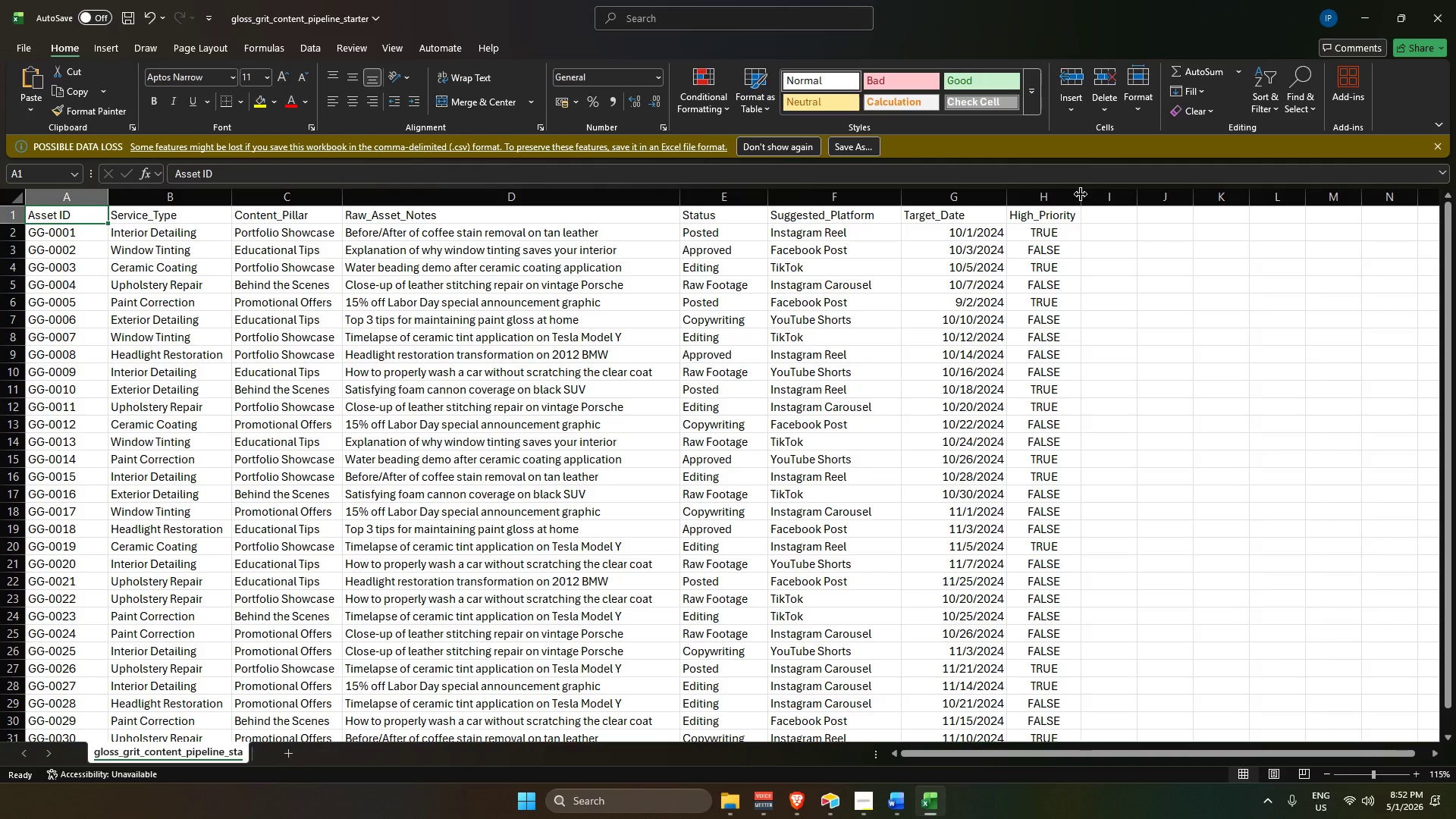 
left_click_drag(start_coordinate=[1080, 194], to_coordinate=[1160, 218])
 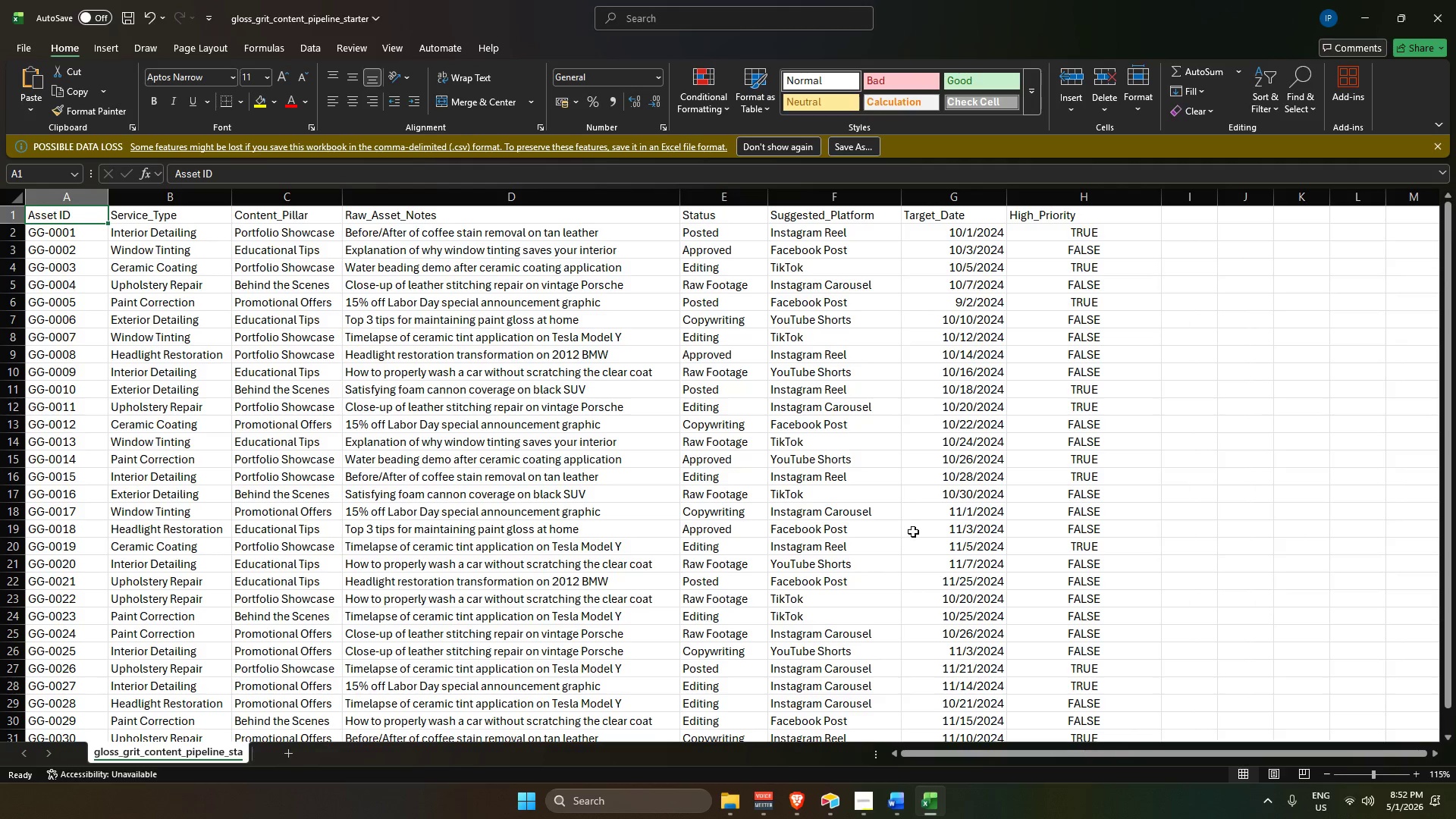 
key(Alt+AltLeft)
 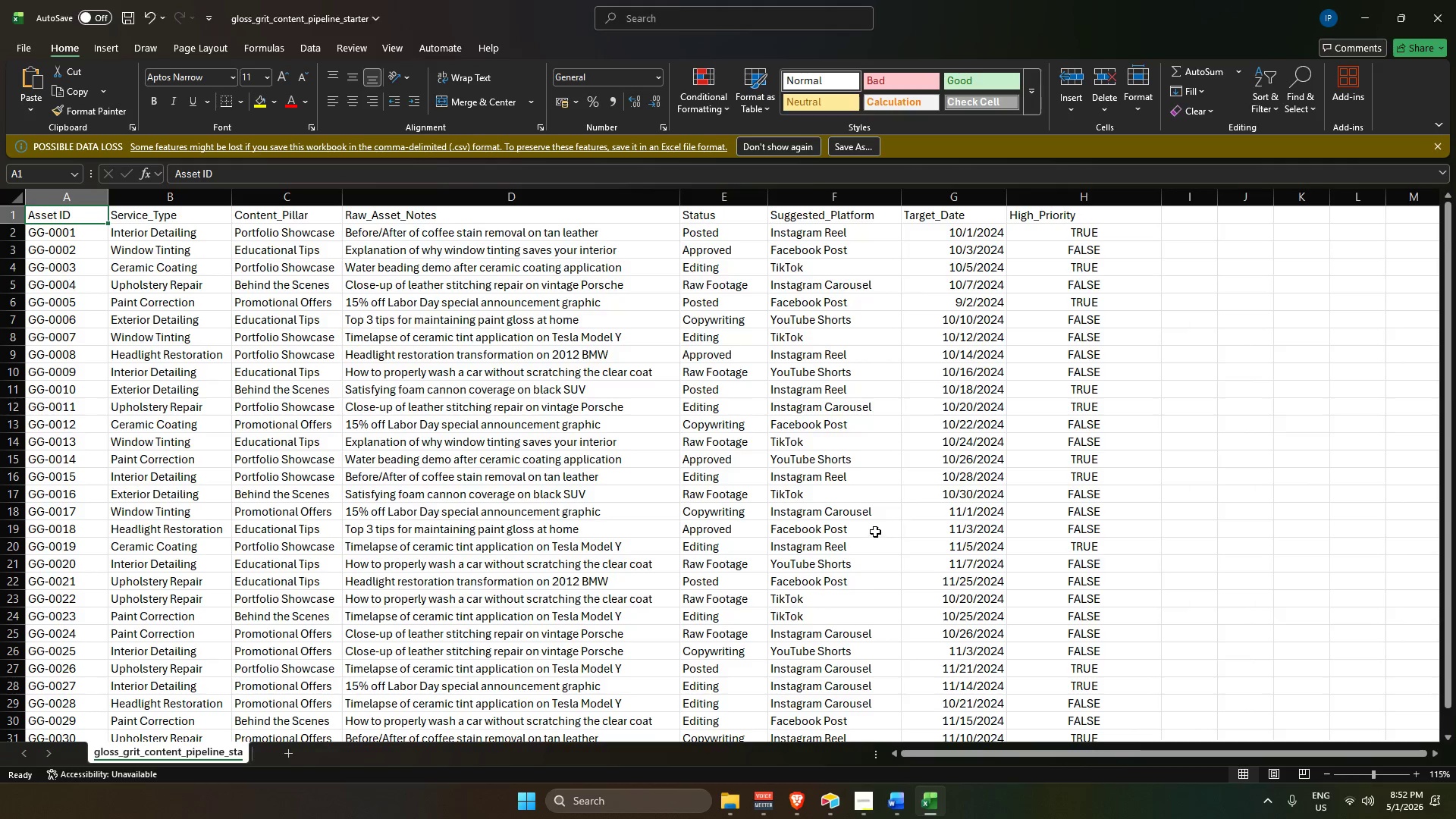 
key(Alt+Tab)
 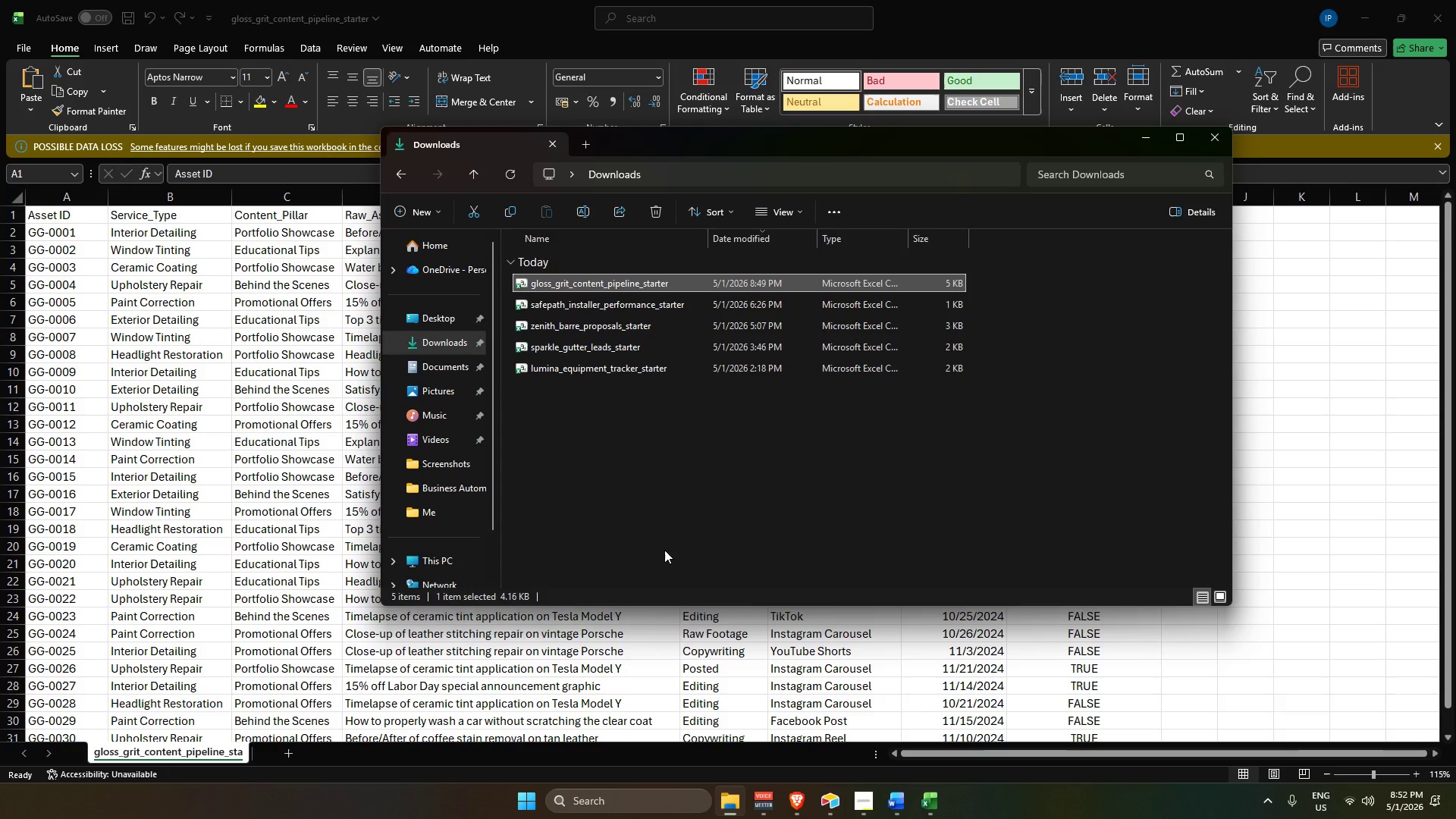 
key(Alt+AltLeft)
 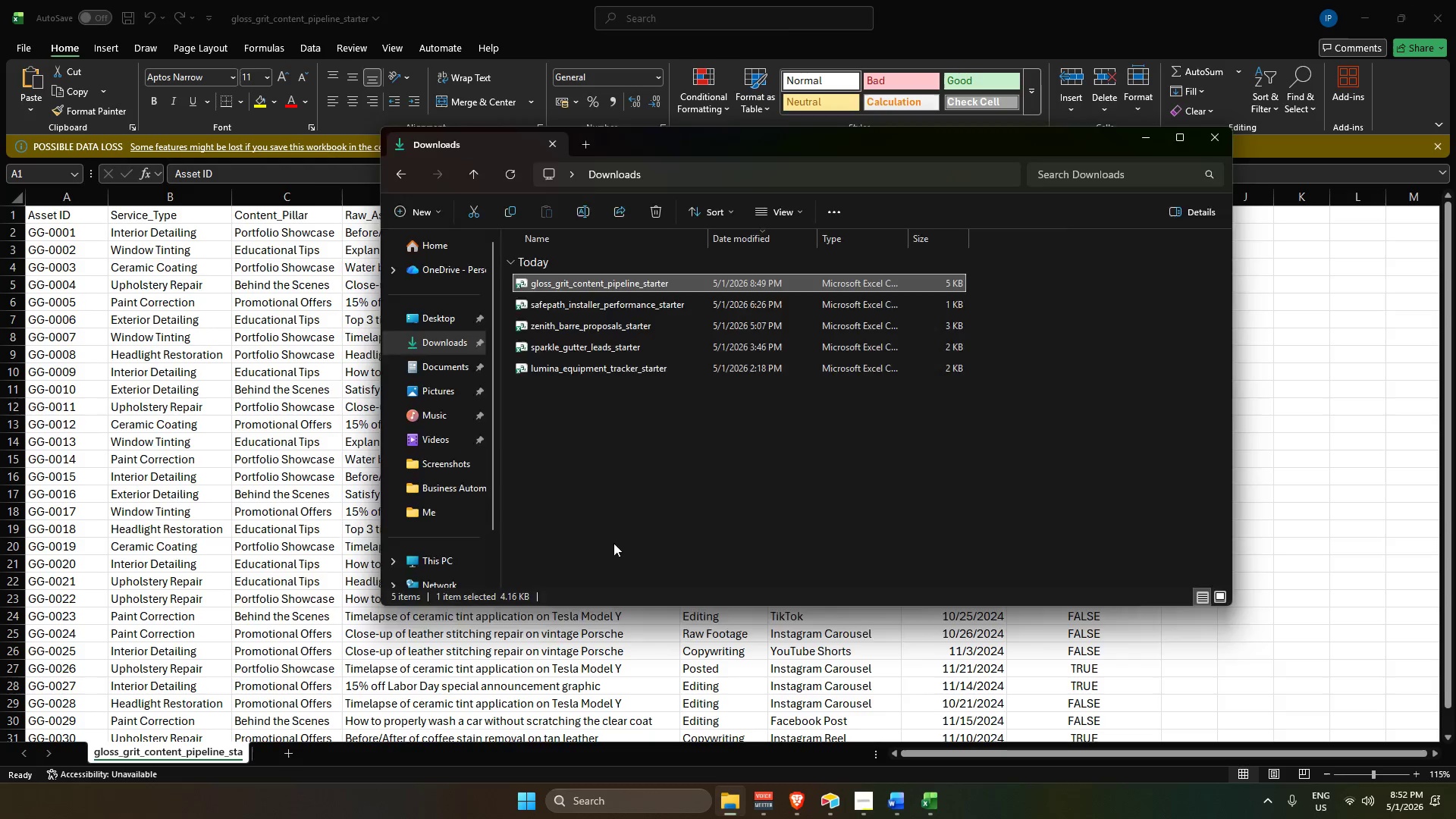 
key(Alt+Tab)
 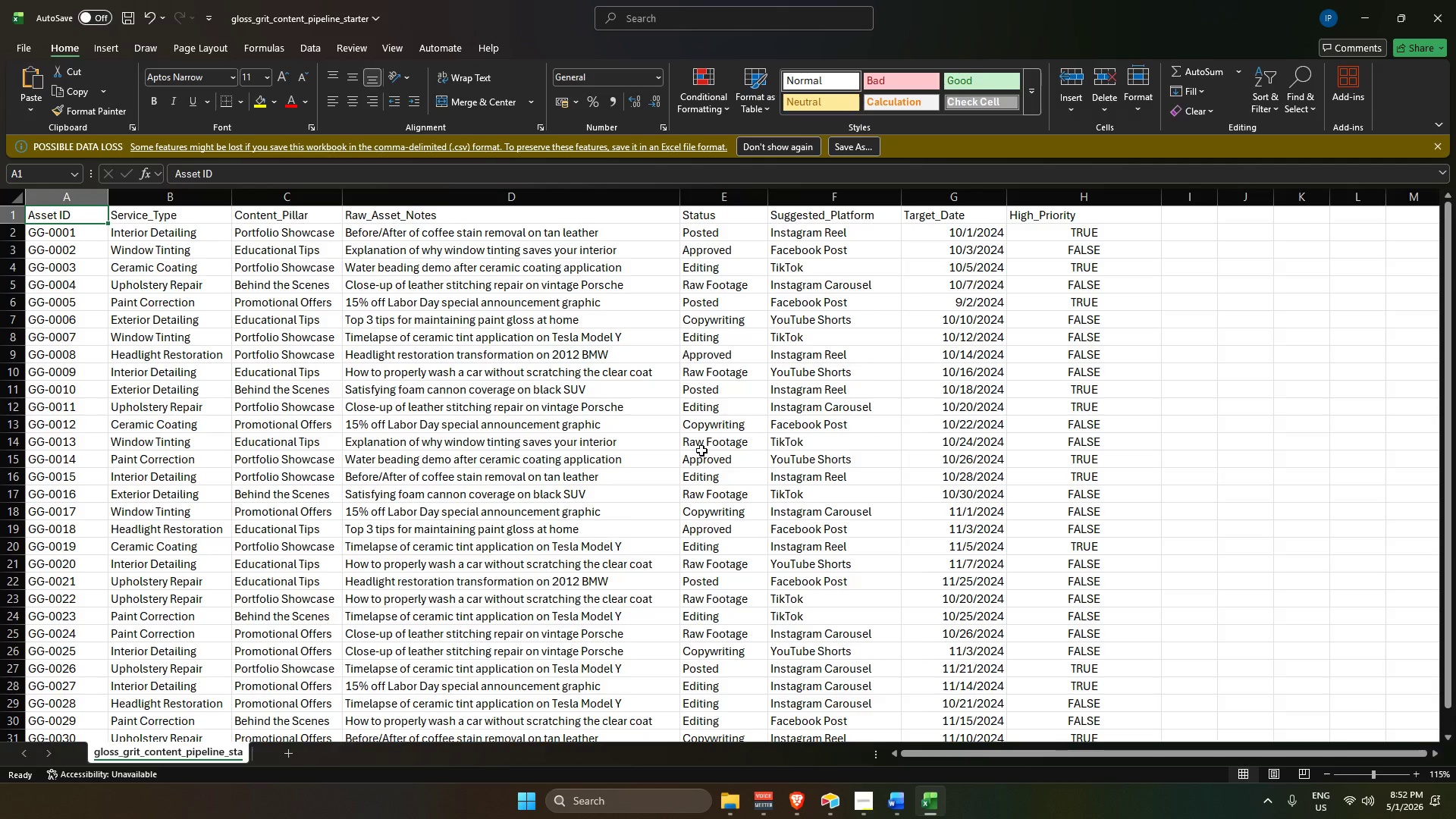 
key(Alt+Tab)
 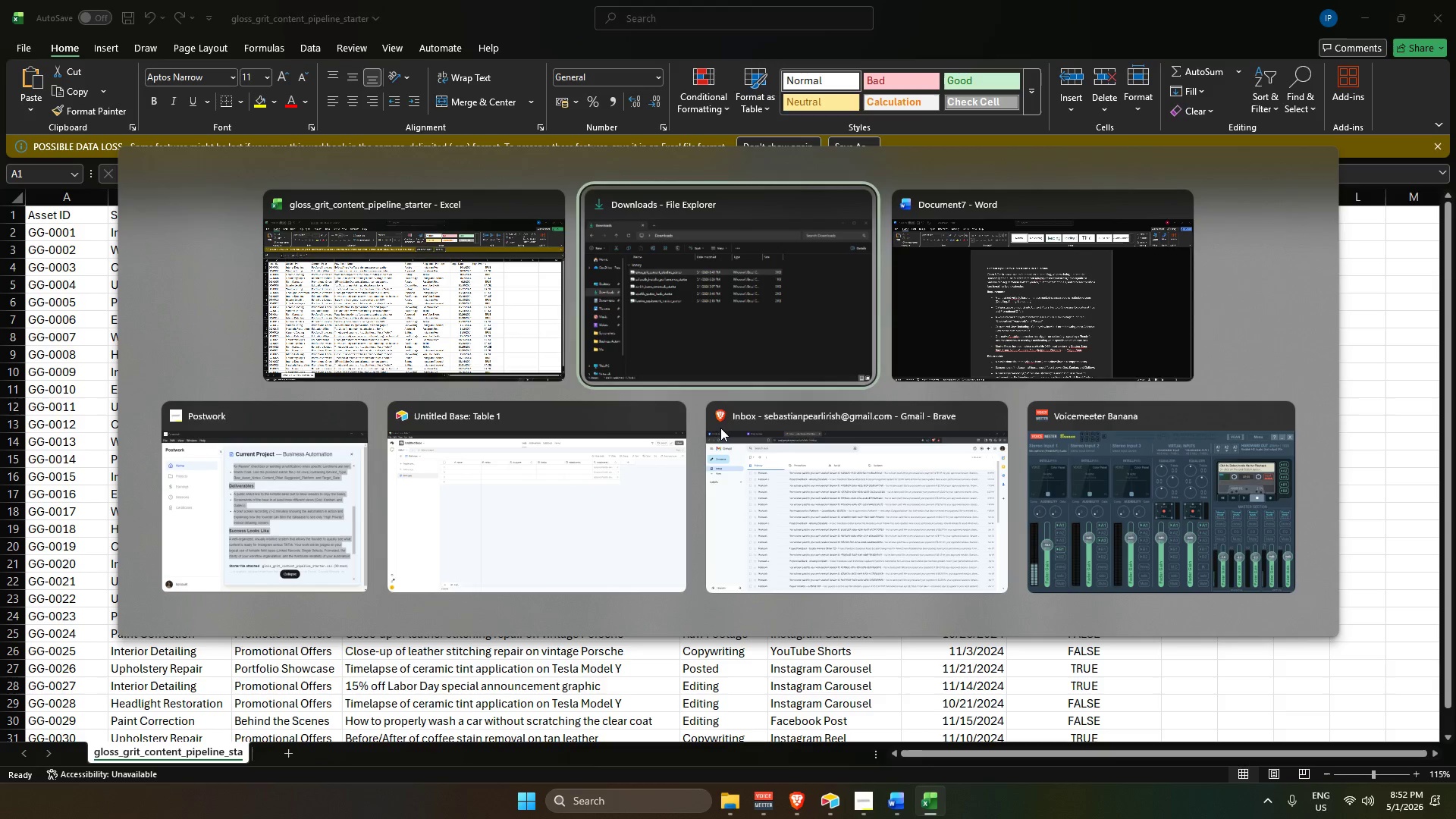 
key(Alt+Tab)
 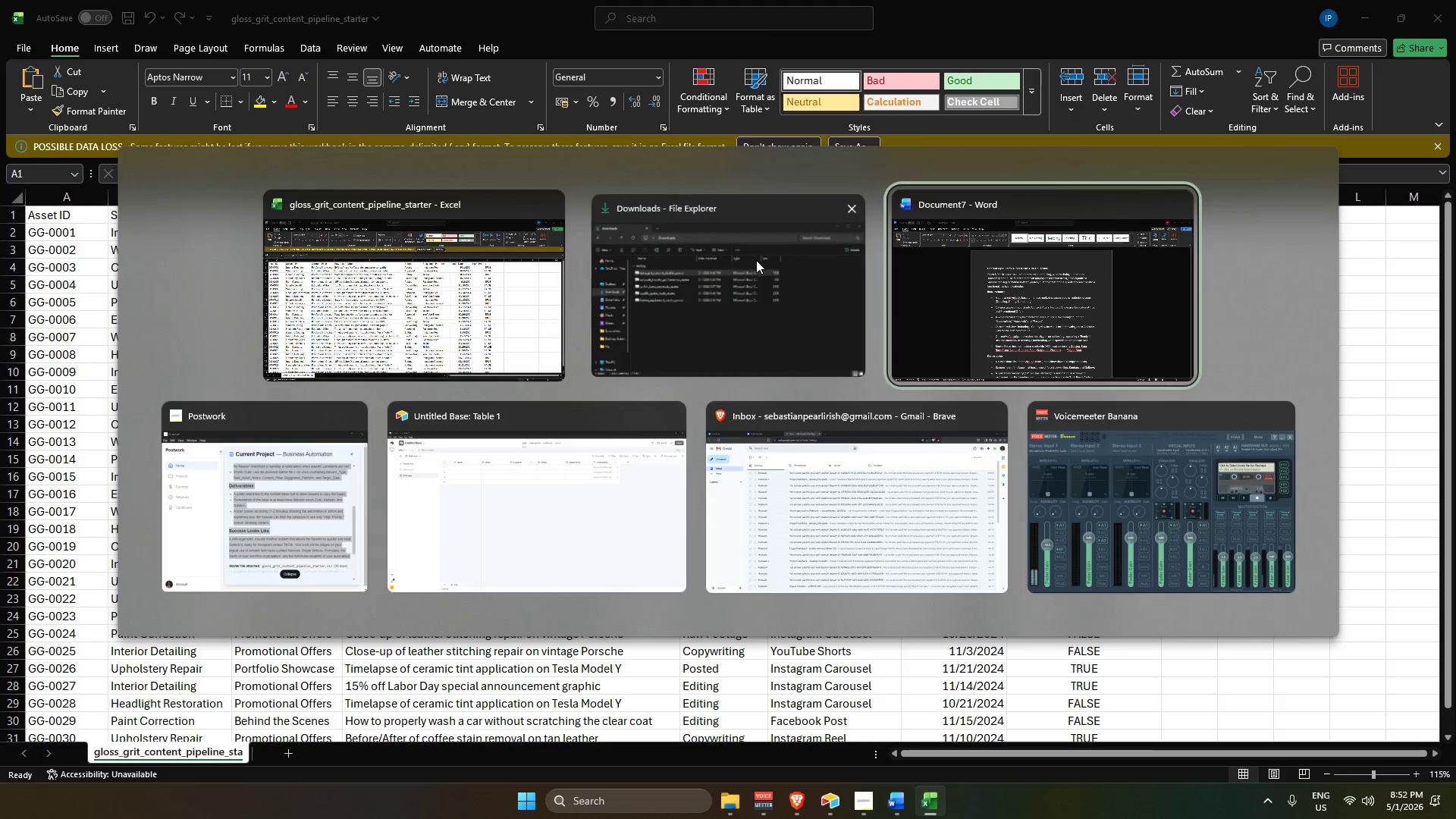 
left_click([1217, 133])
 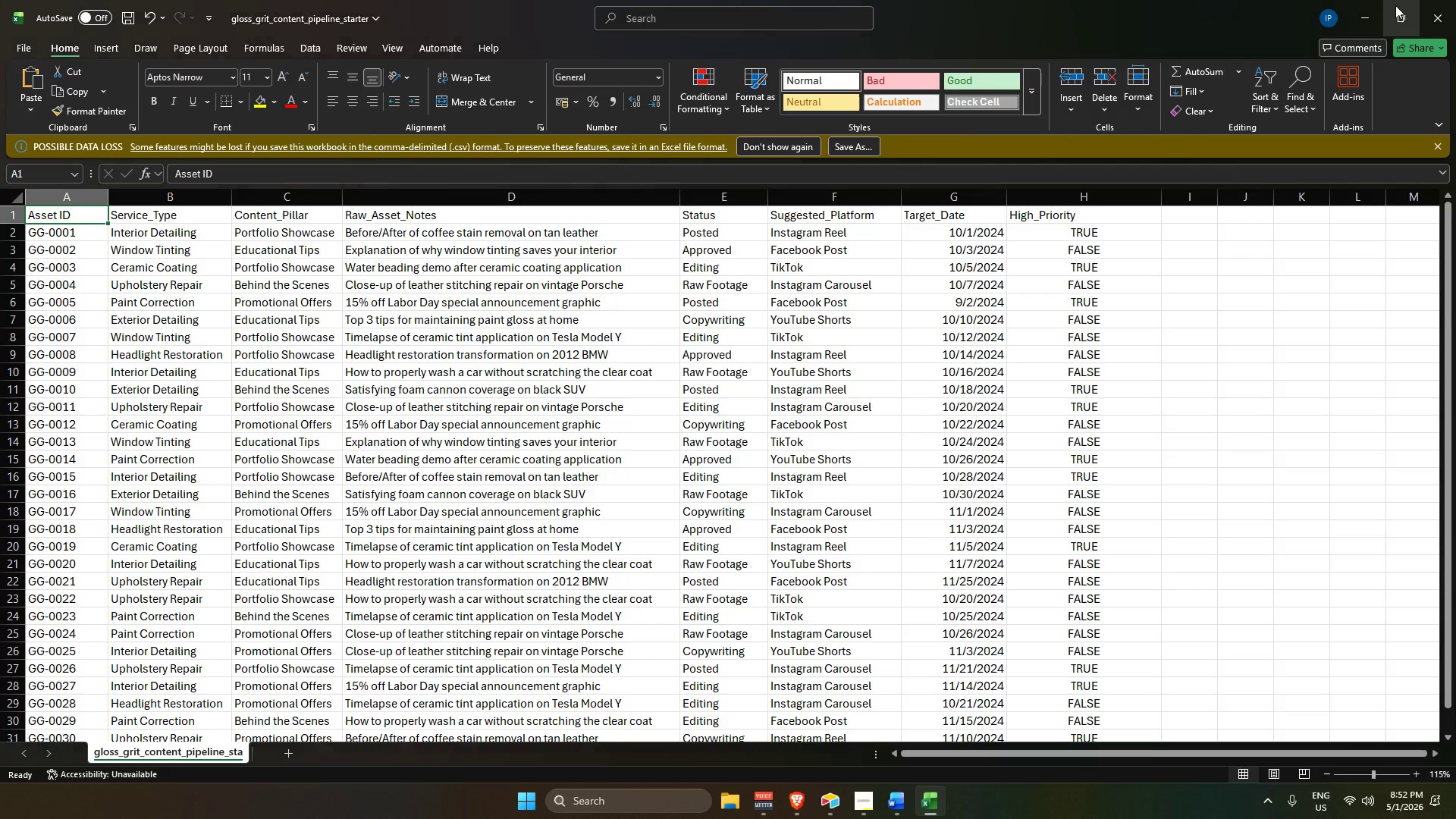 
left_click([1365, 8])